 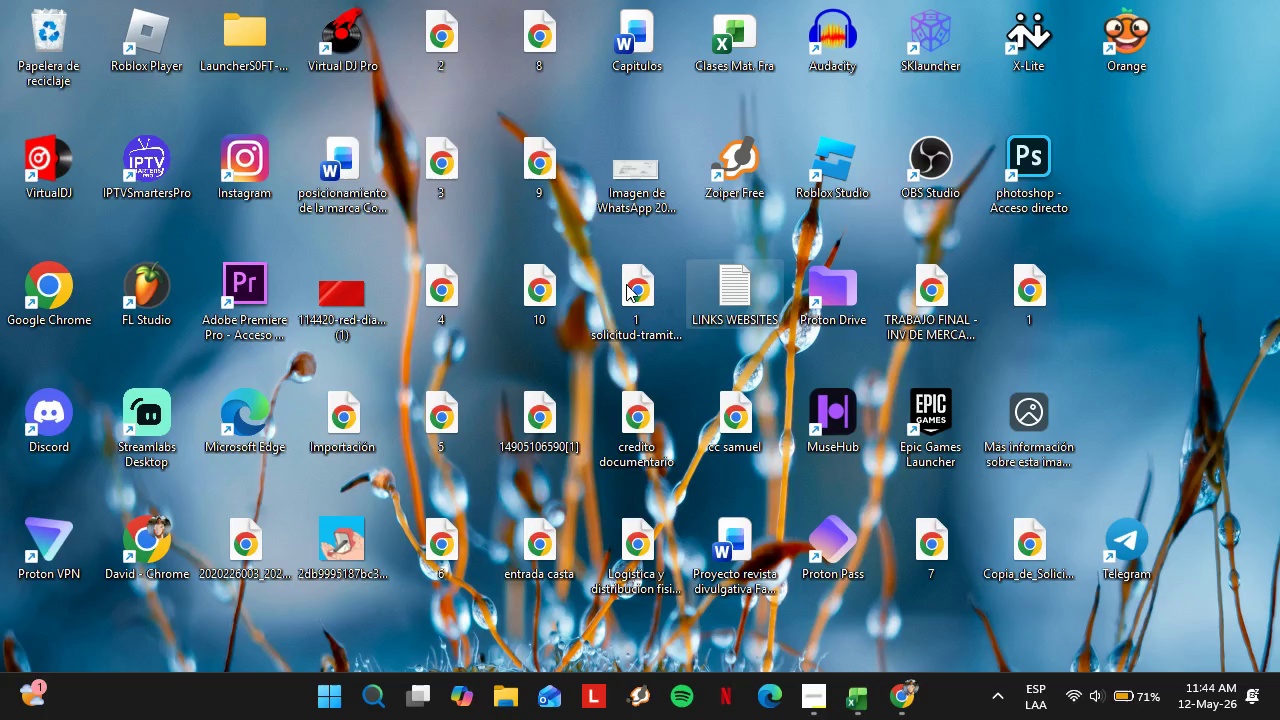 
double_click([63, 308])
 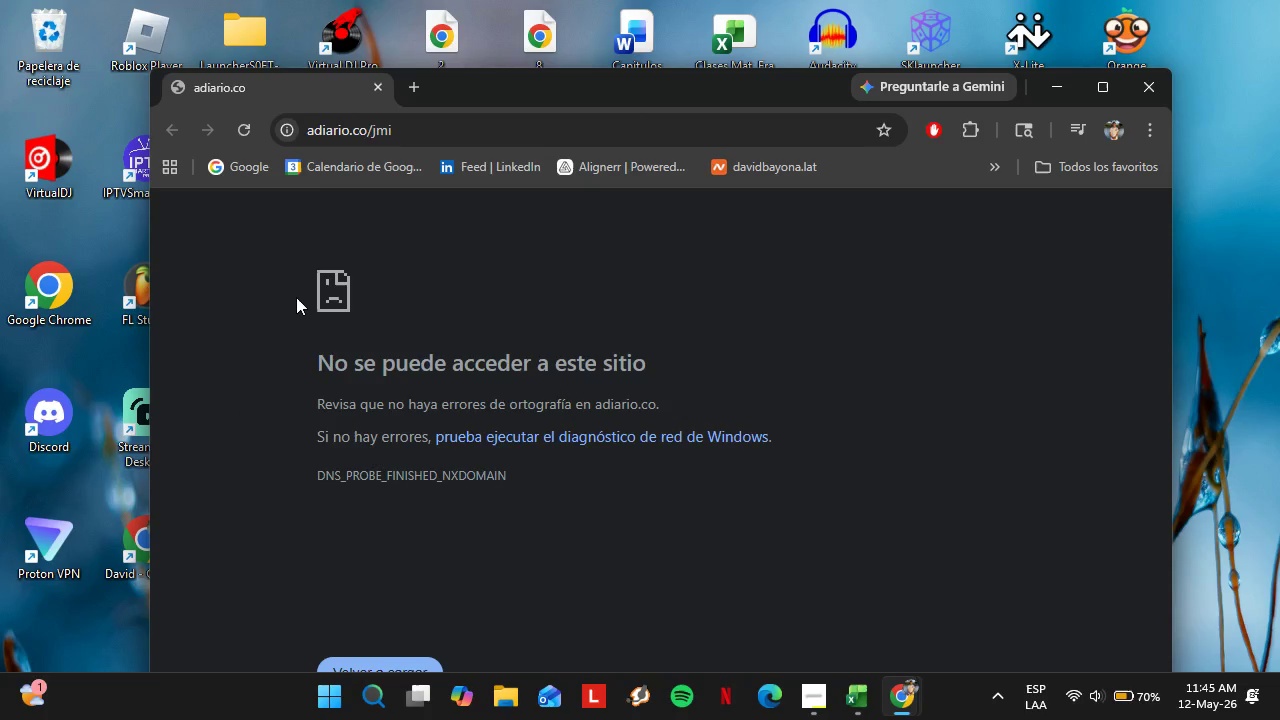 
wait(54.91)
 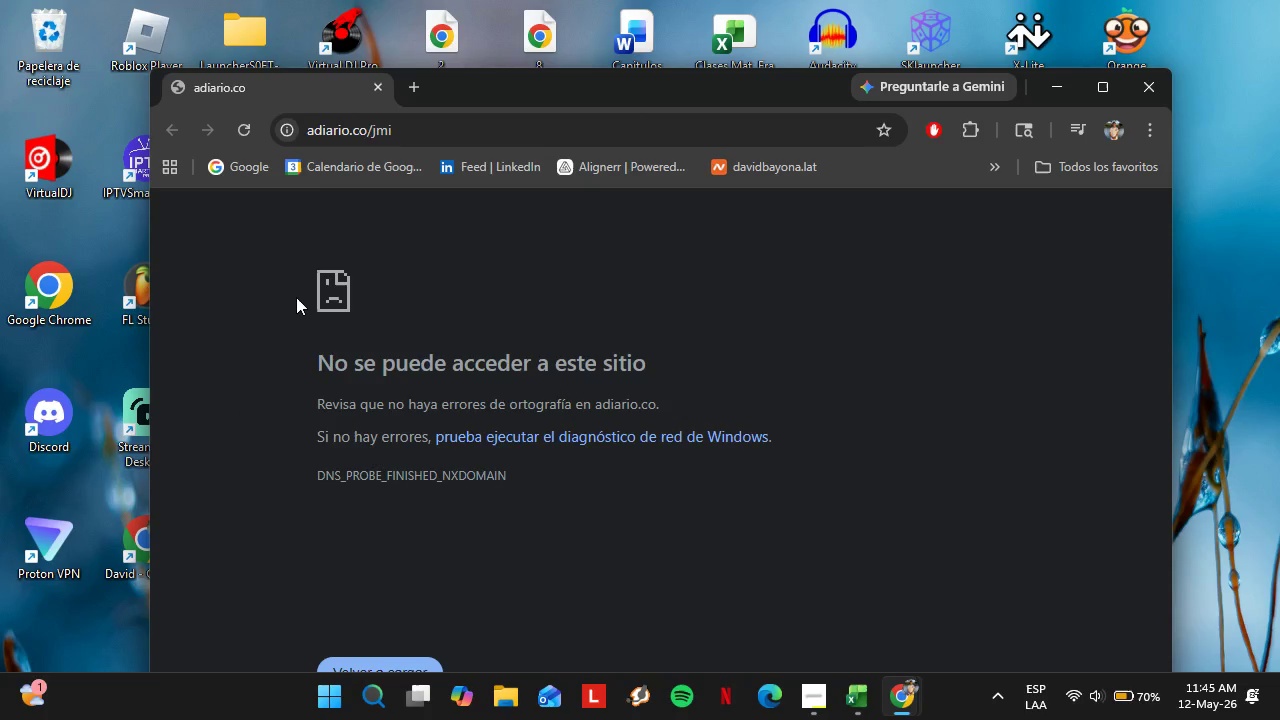 
left_click([1093, 82])
 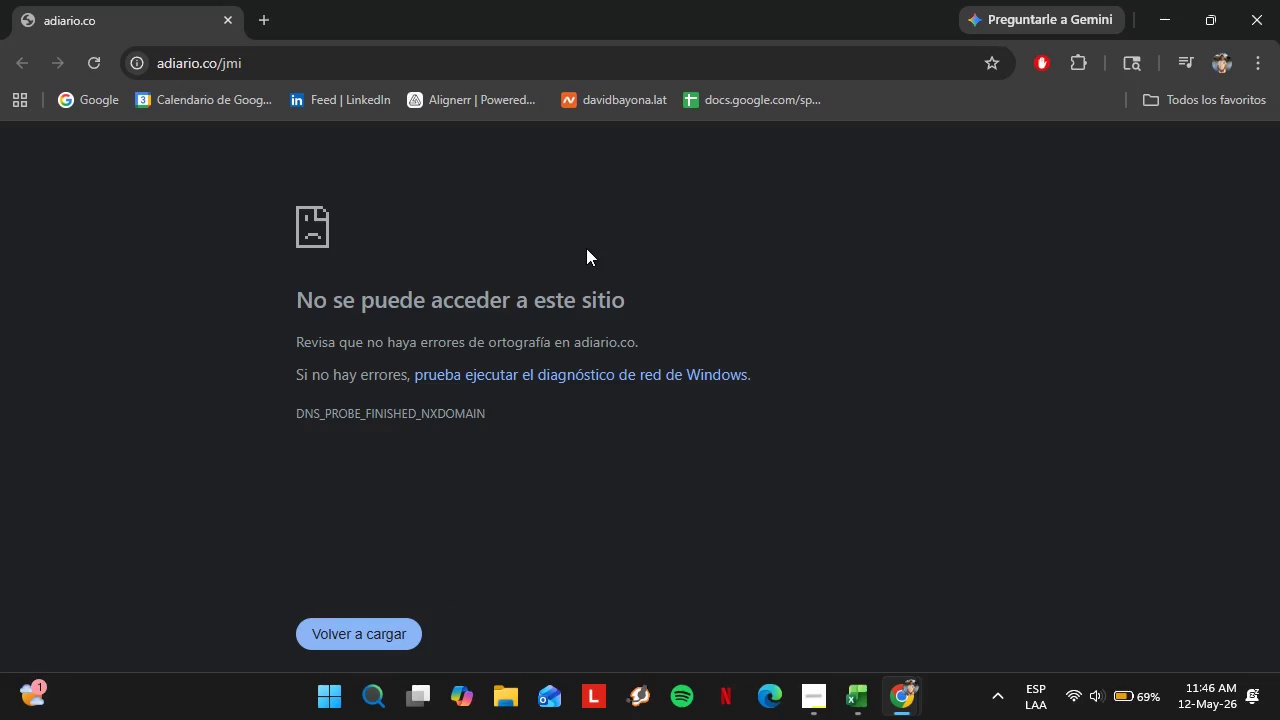 
wait(39.44)
 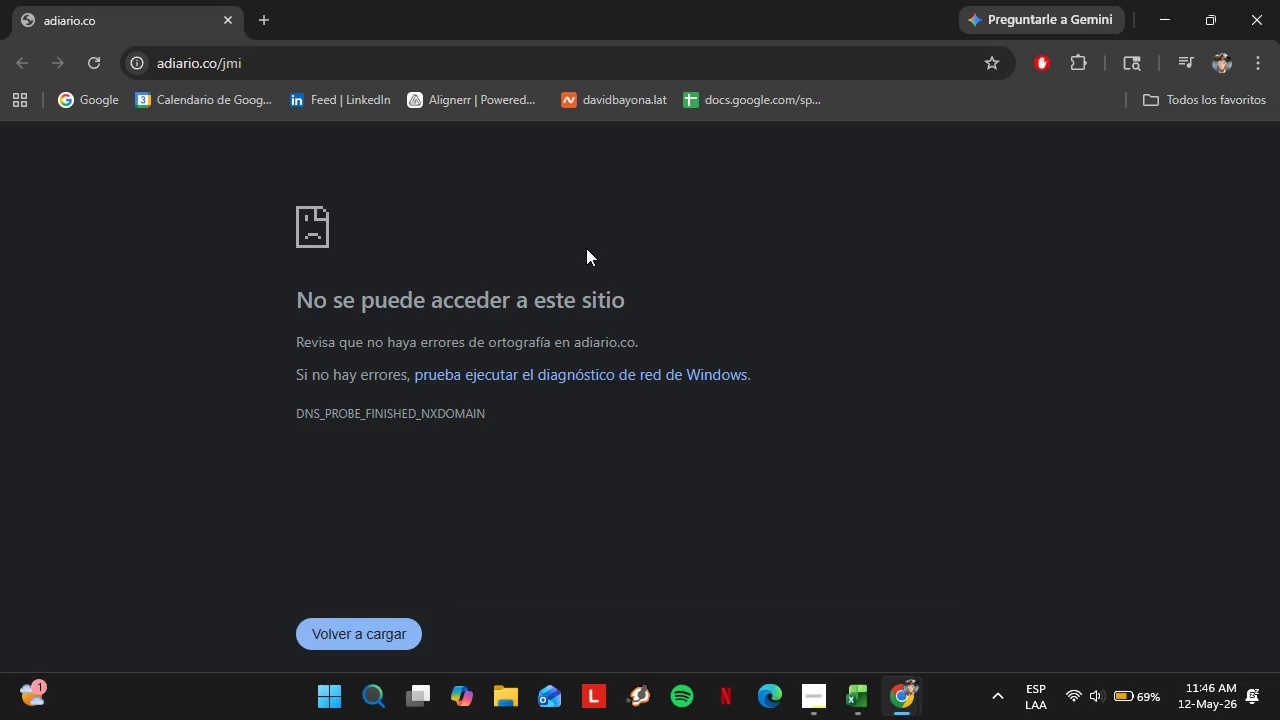 
double_click([195, 50])
 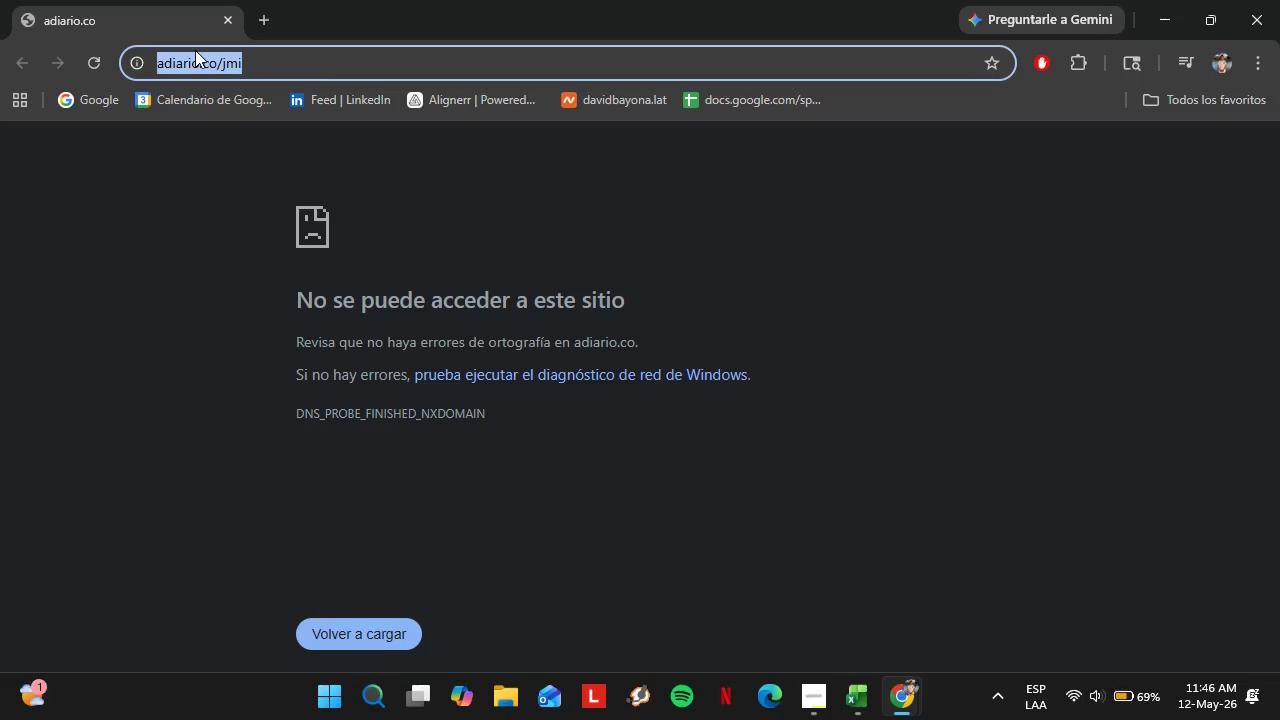 
type(docs)
 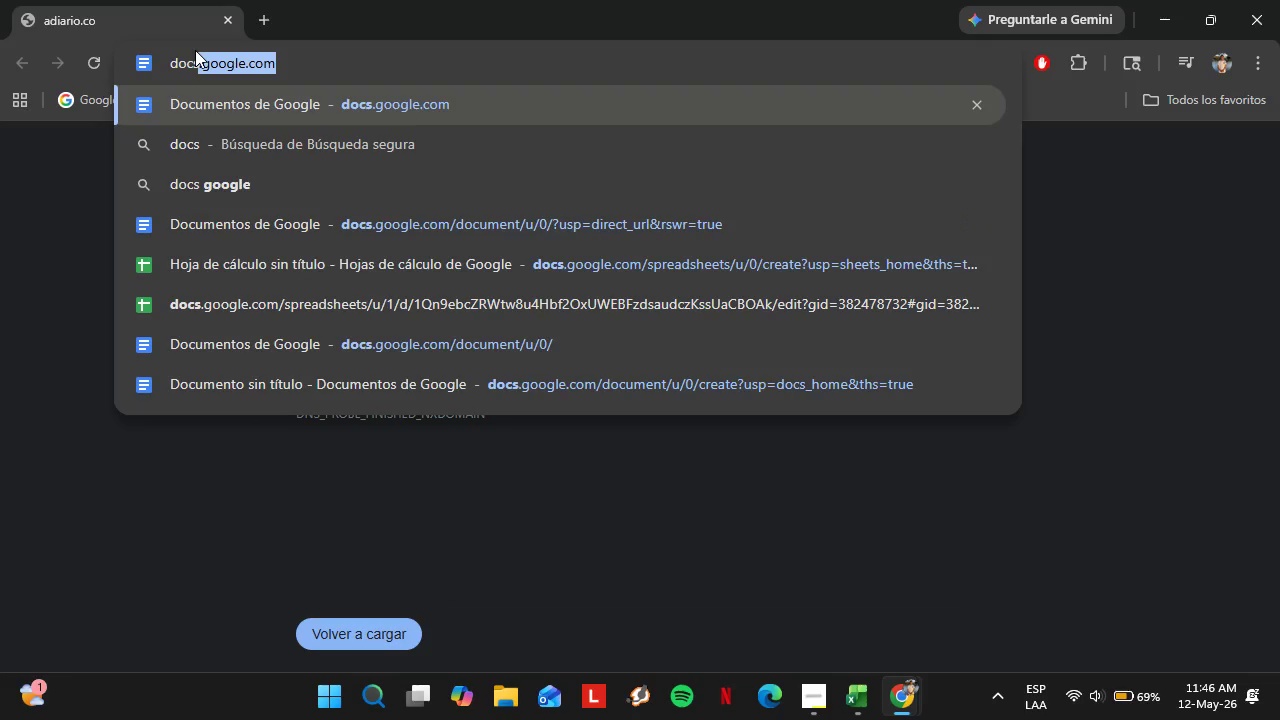 
key(Enter)
 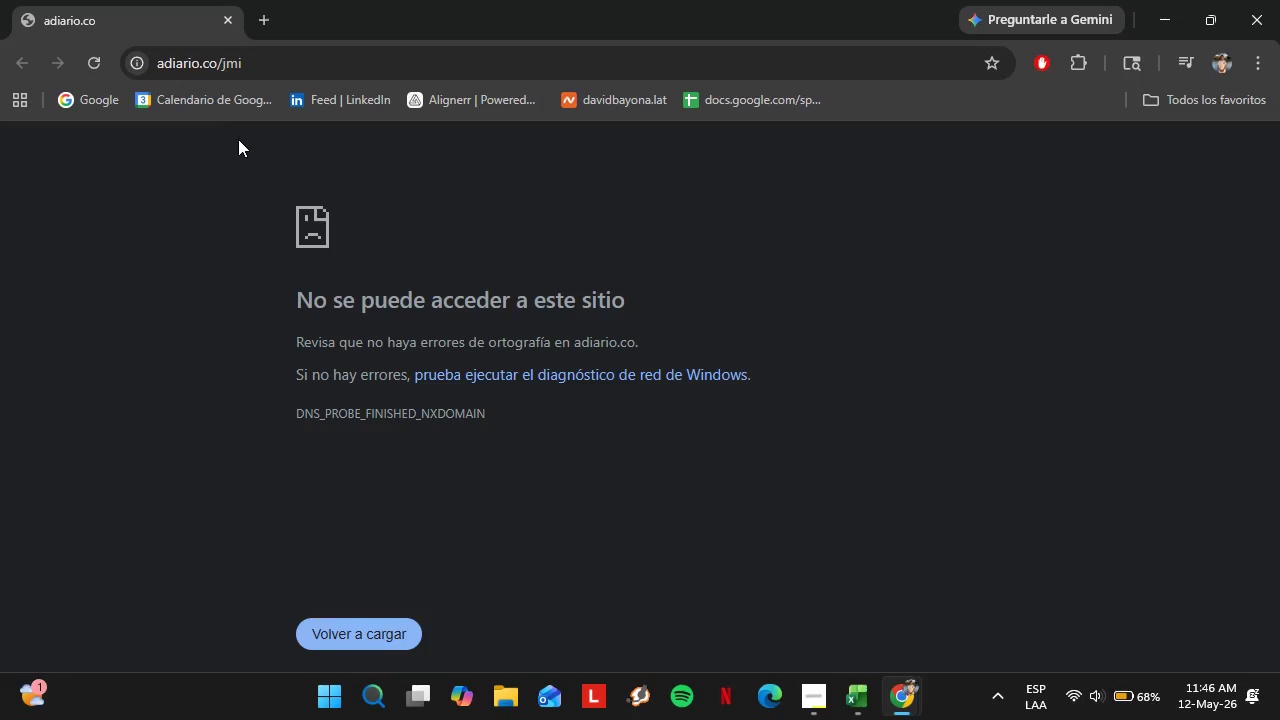 
wait(30.06)
 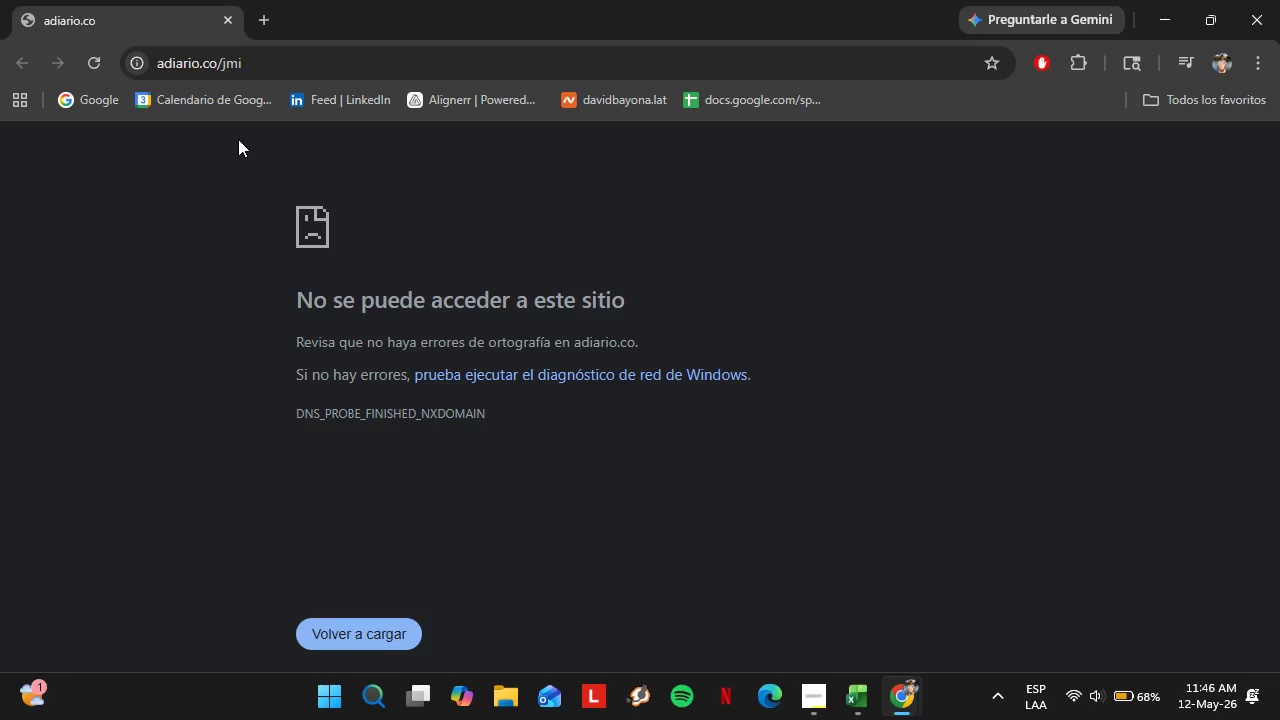 
left_click([193, 42])
 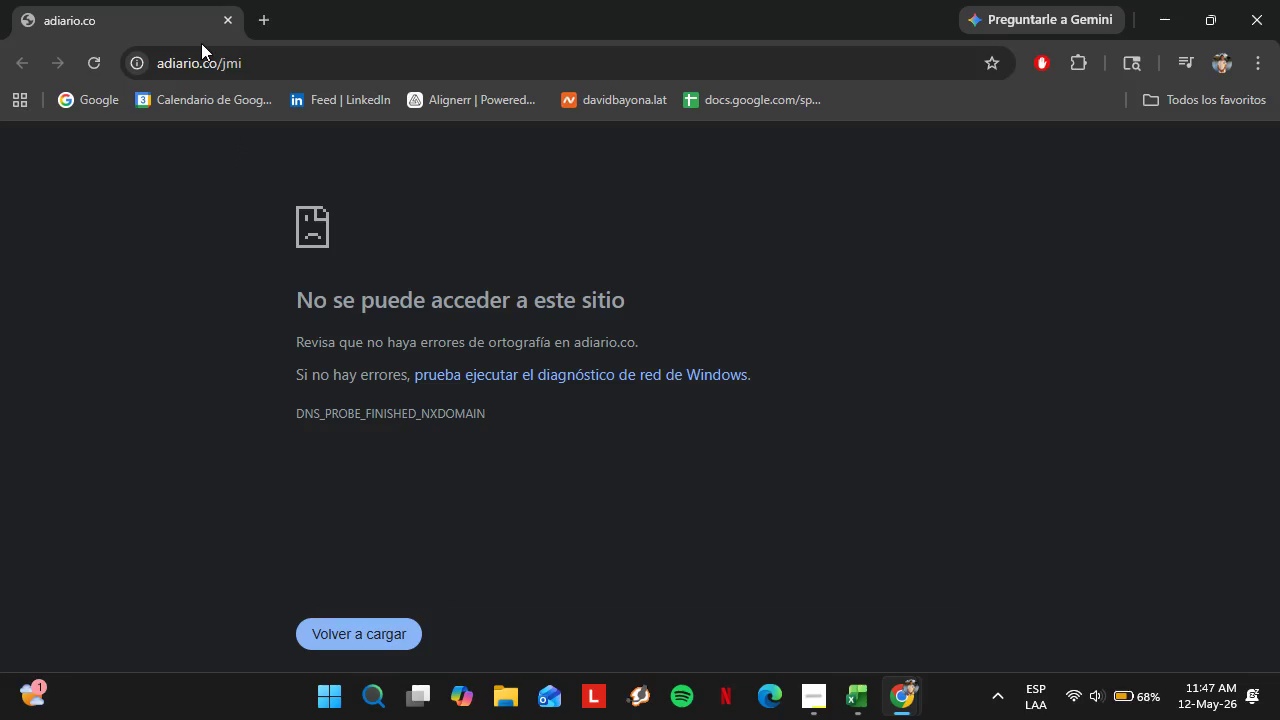 
left_click([208, 54])
 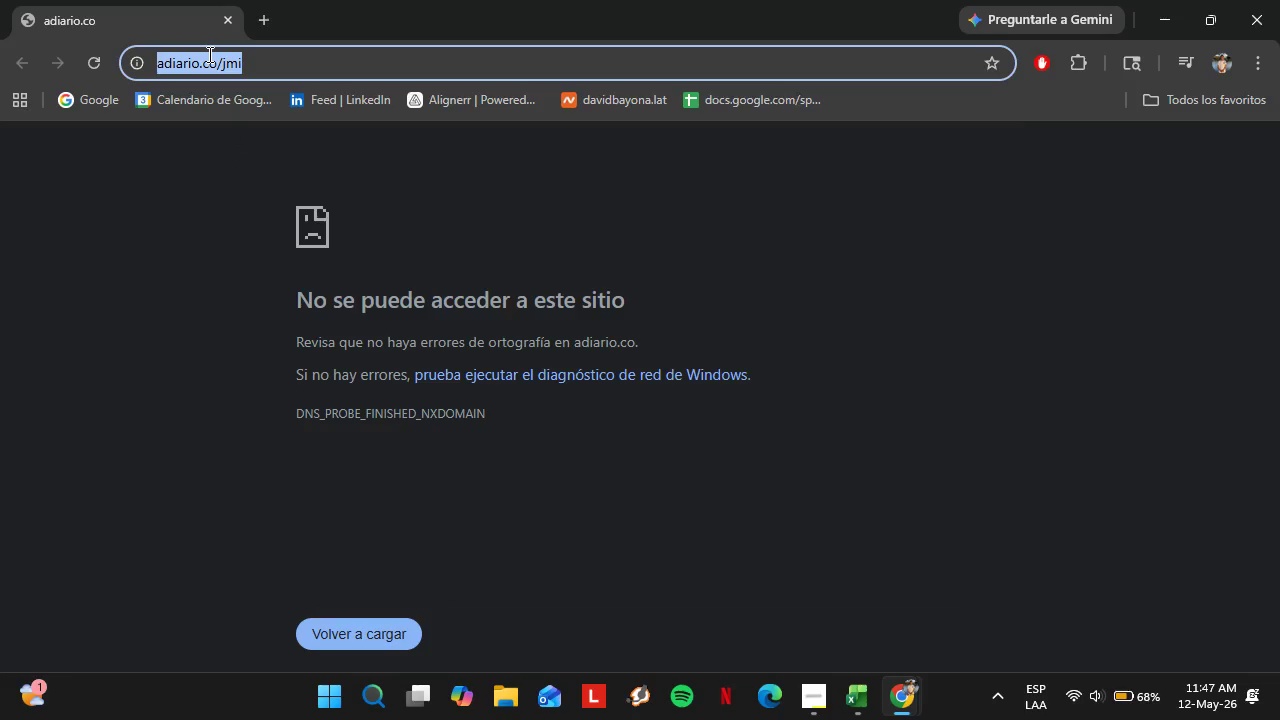 
type(docs)
 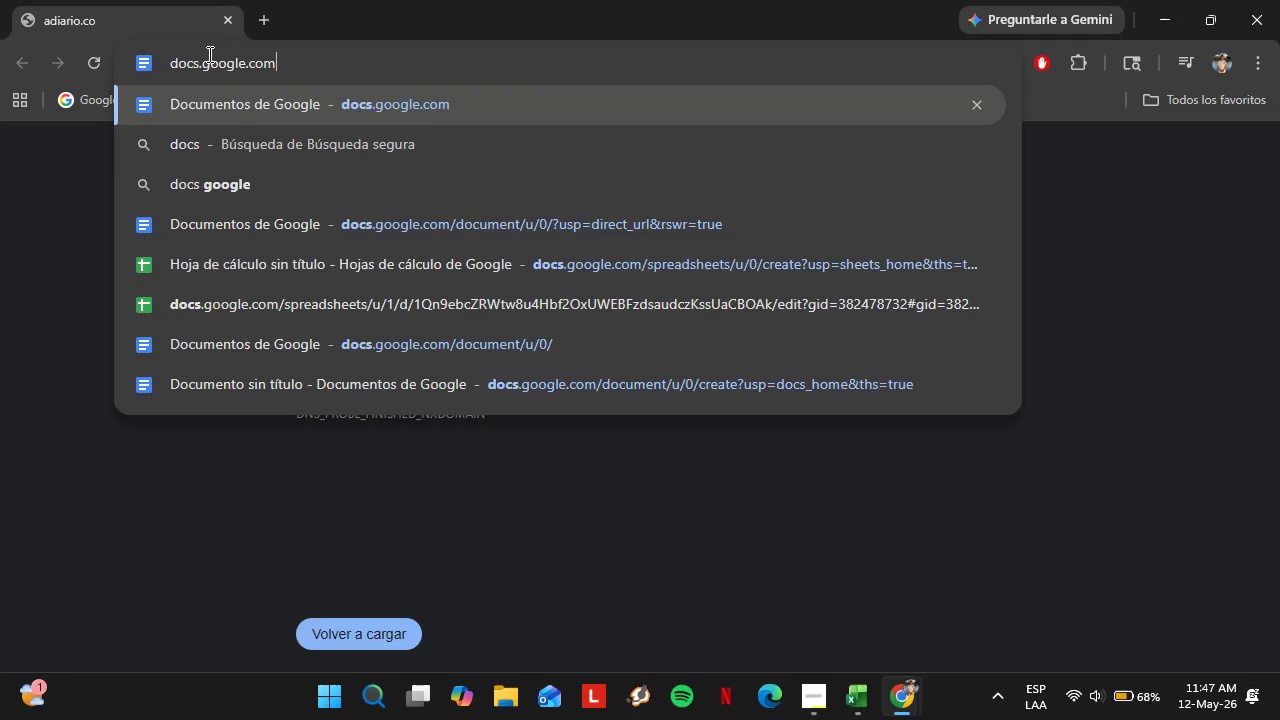 
key(ArrowRight)
 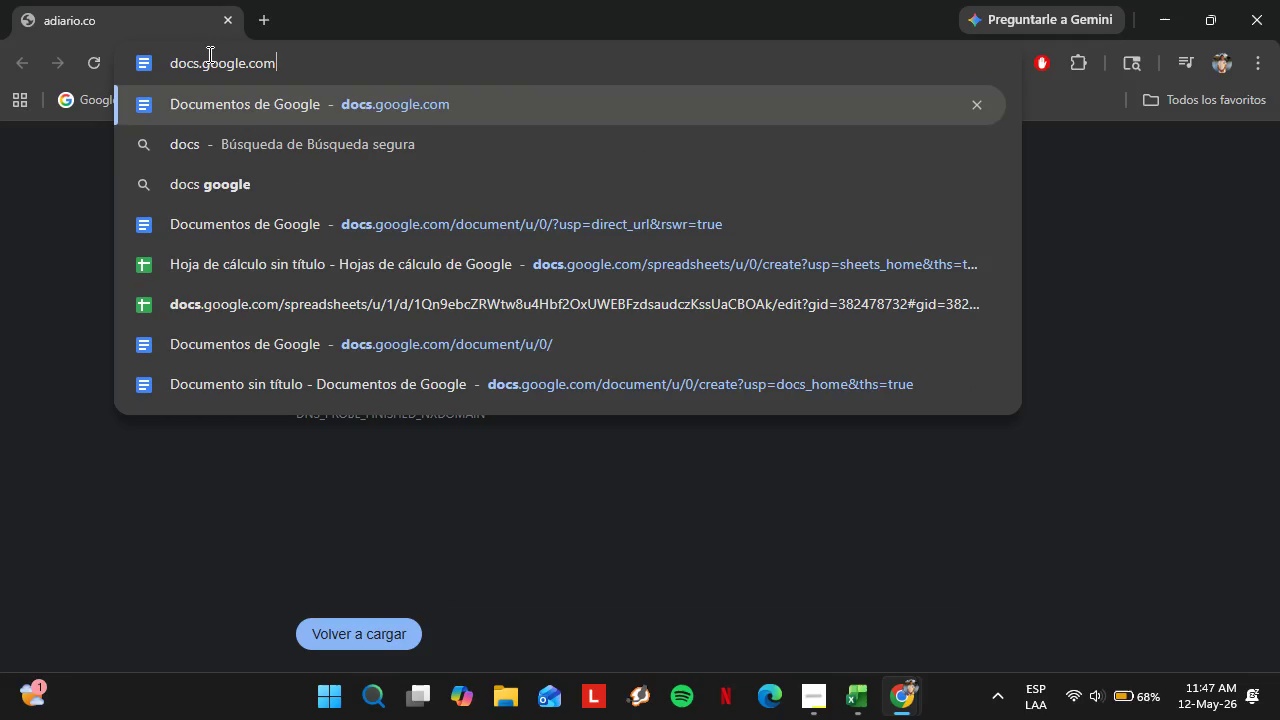 
key(Enter)
 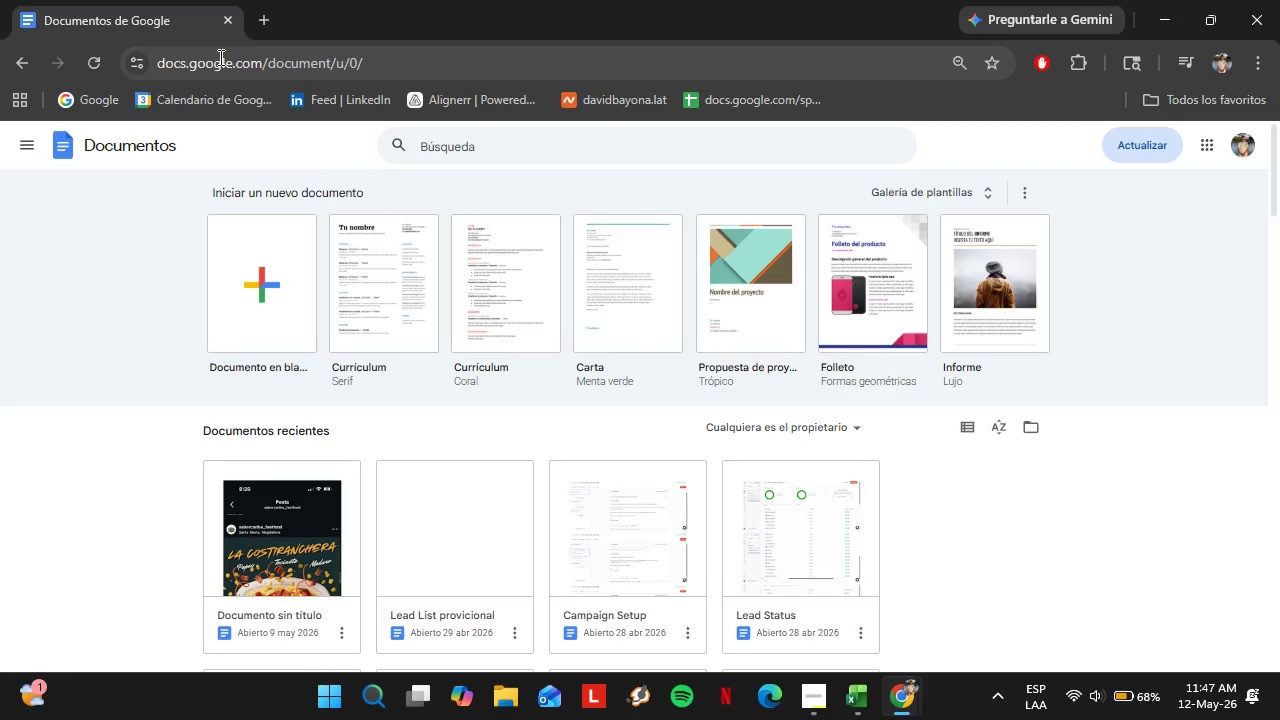 
wait(24.67)
 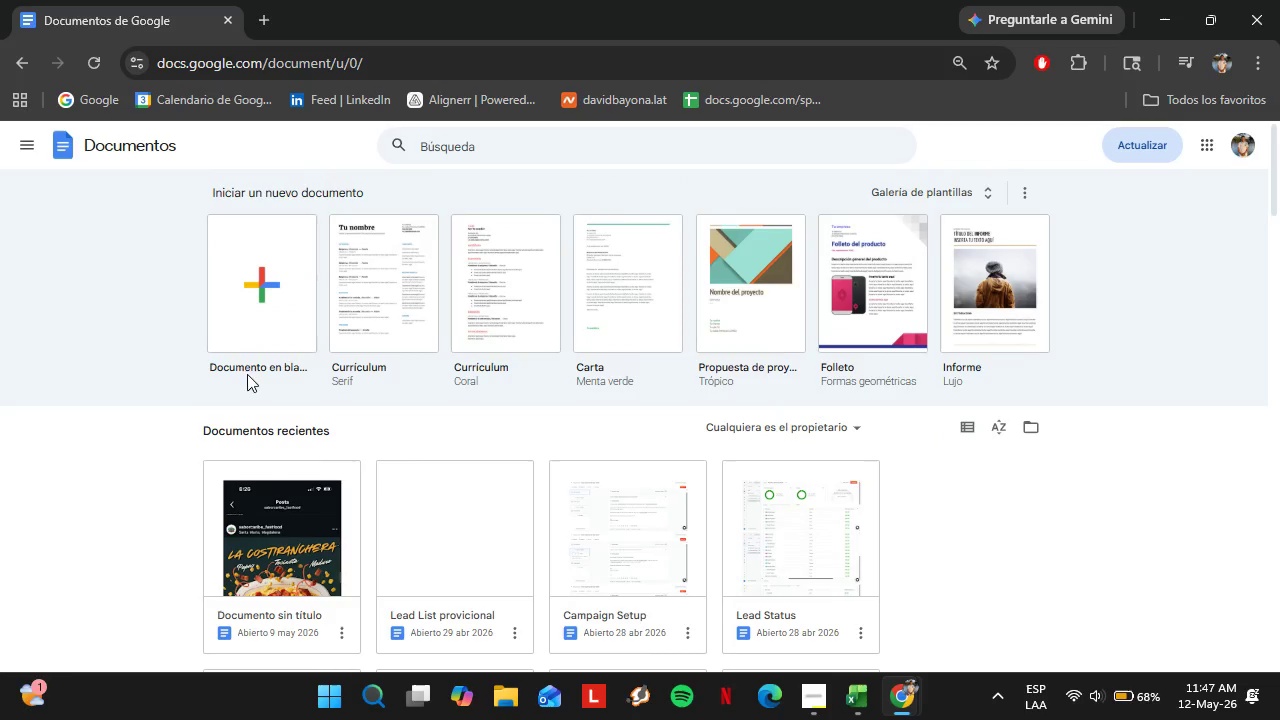 
left_click([253, 295])
 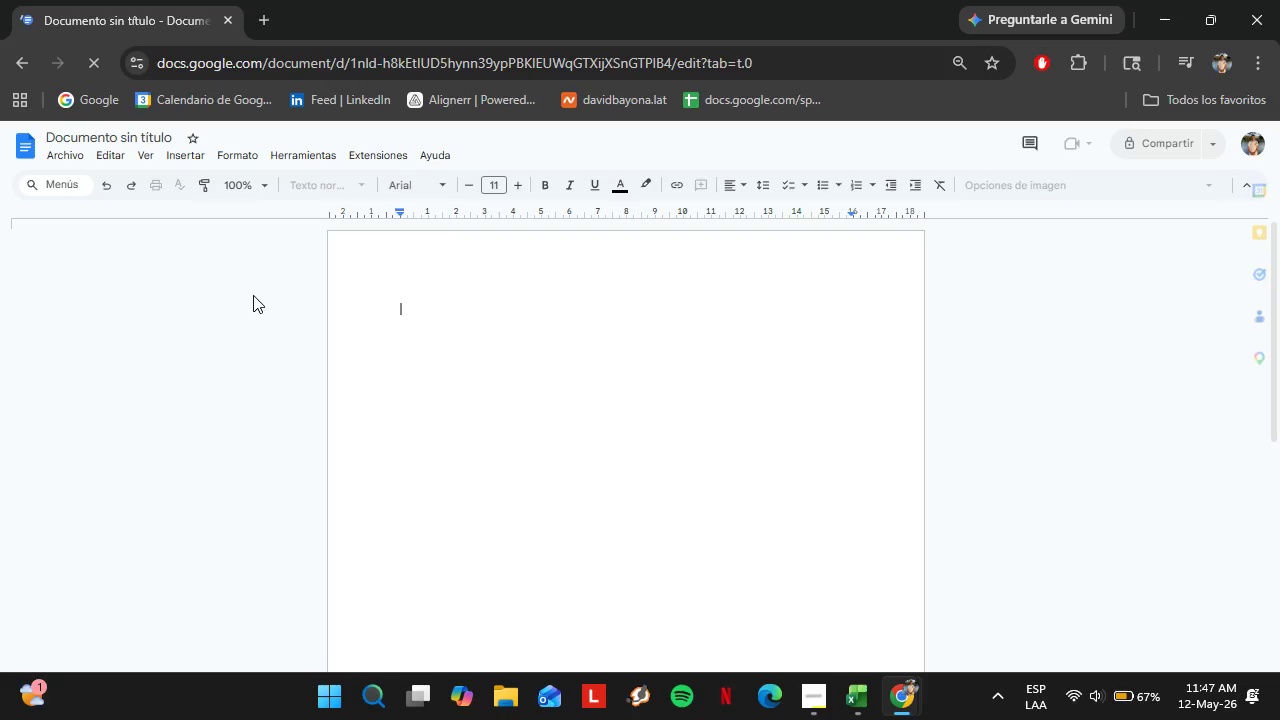 
scroll: coordinate [223, 439], scroll_direction: up, amount: 1.0
 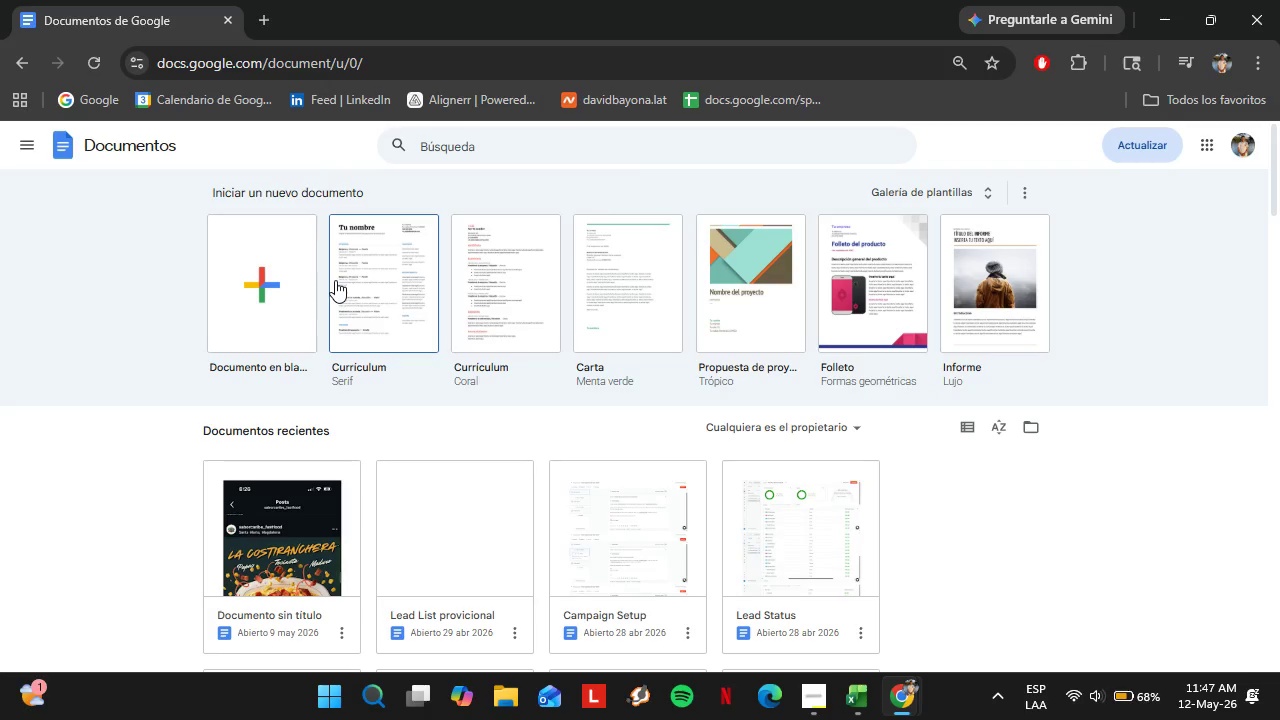 
wait(20.11)
 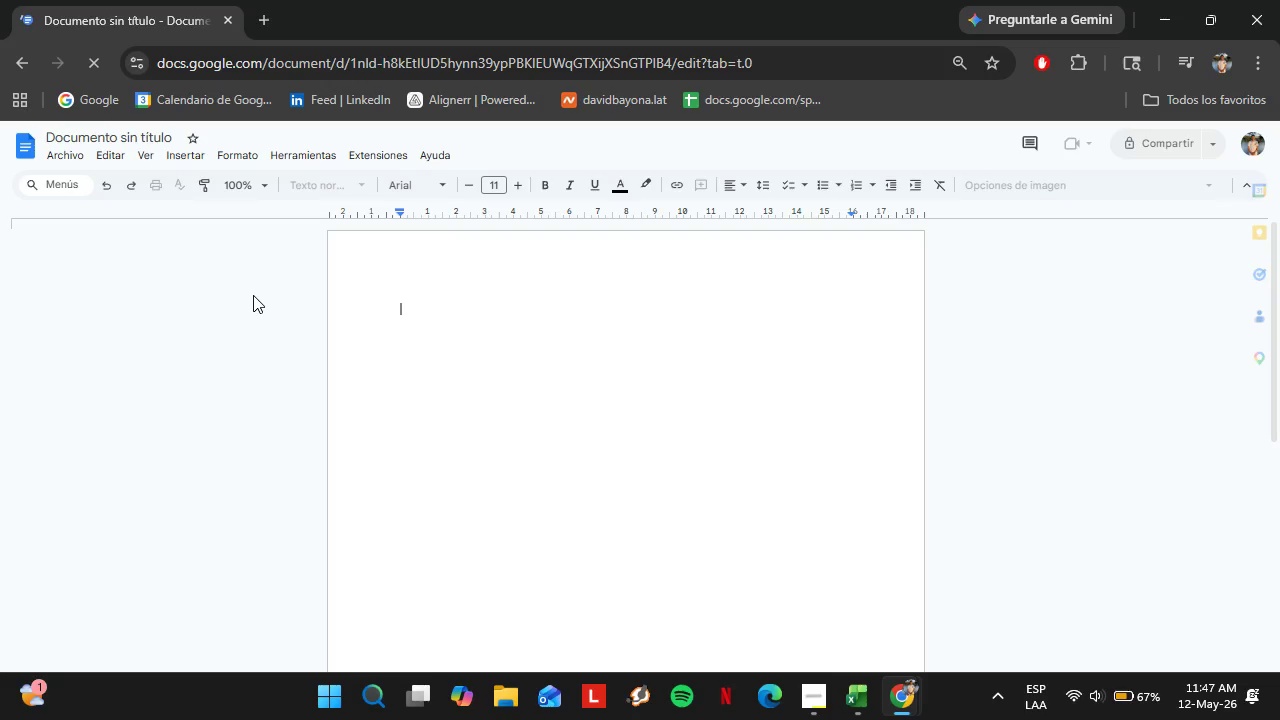 
left_click([189, 158])
 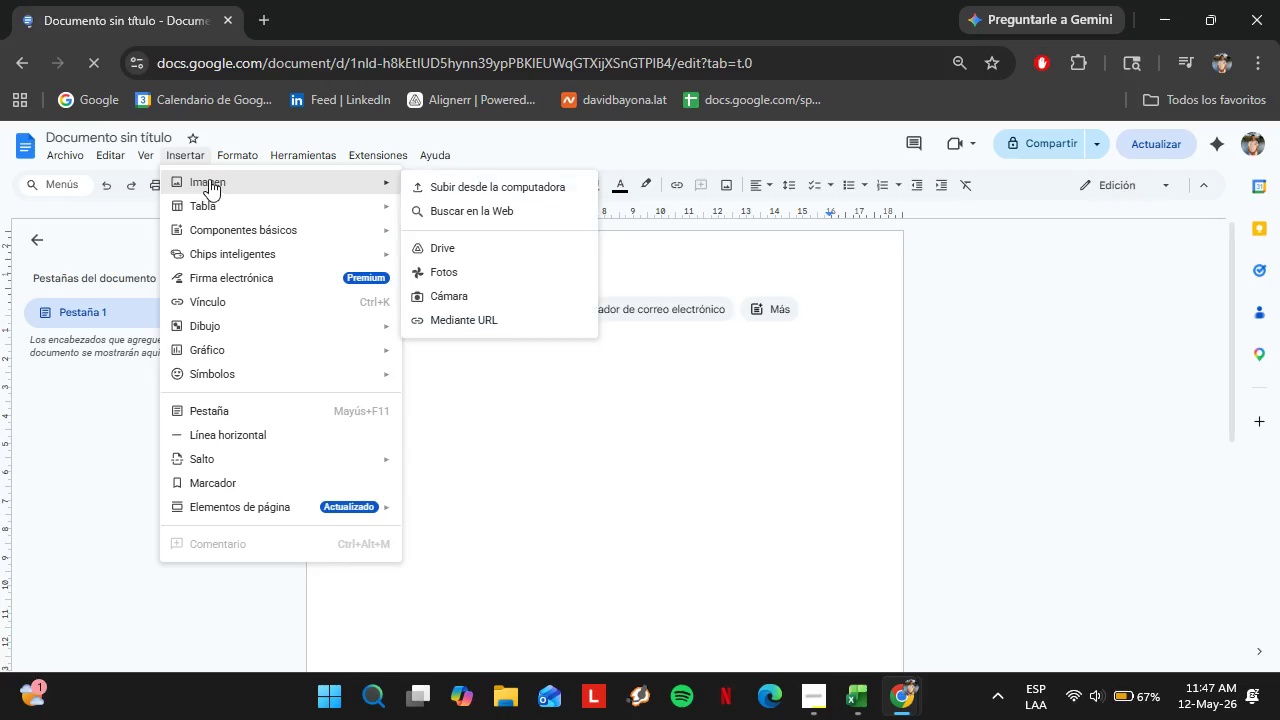 
left_click([481, 178])
 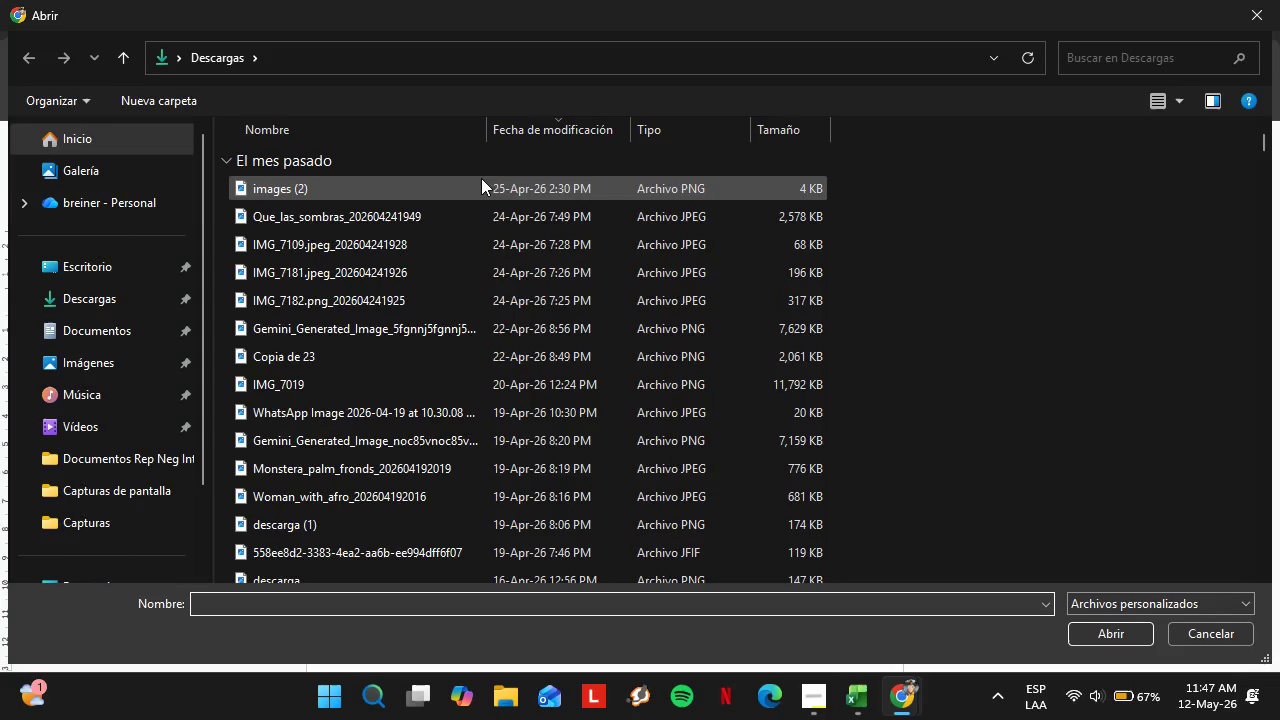 
wait(9.84)
 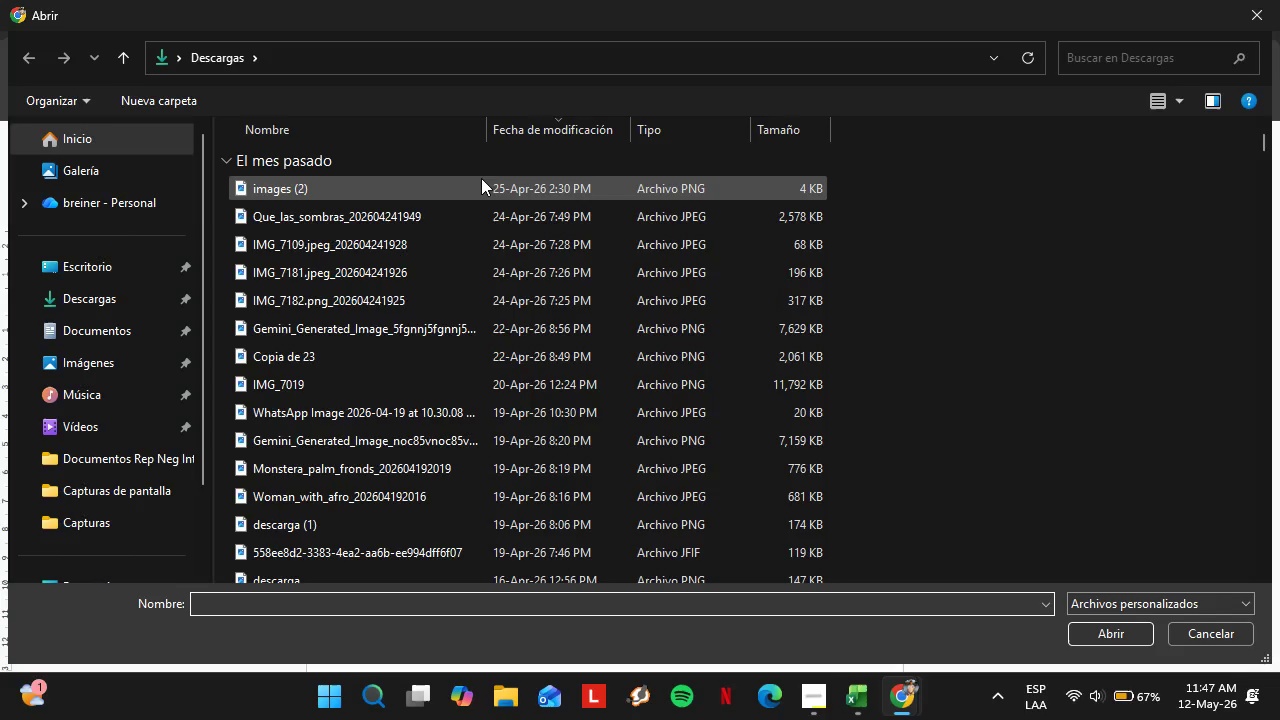 
left_click([86, 352])
 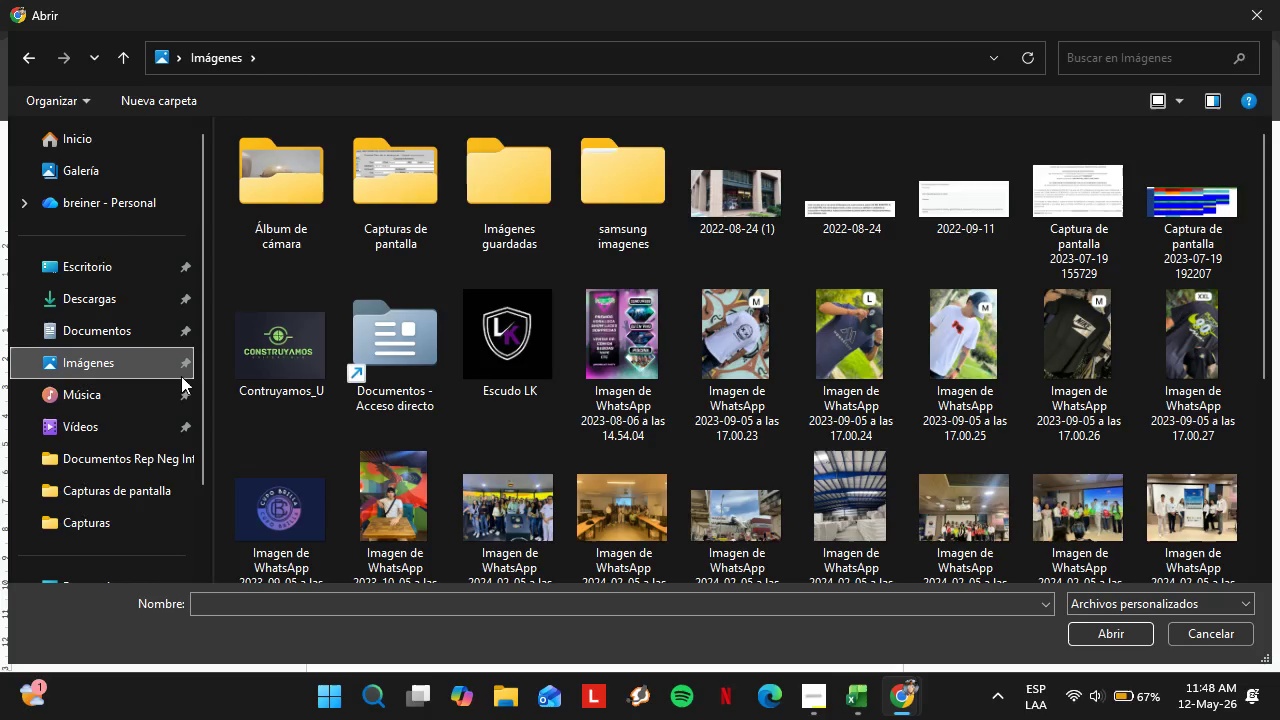 
wait(16.0)
 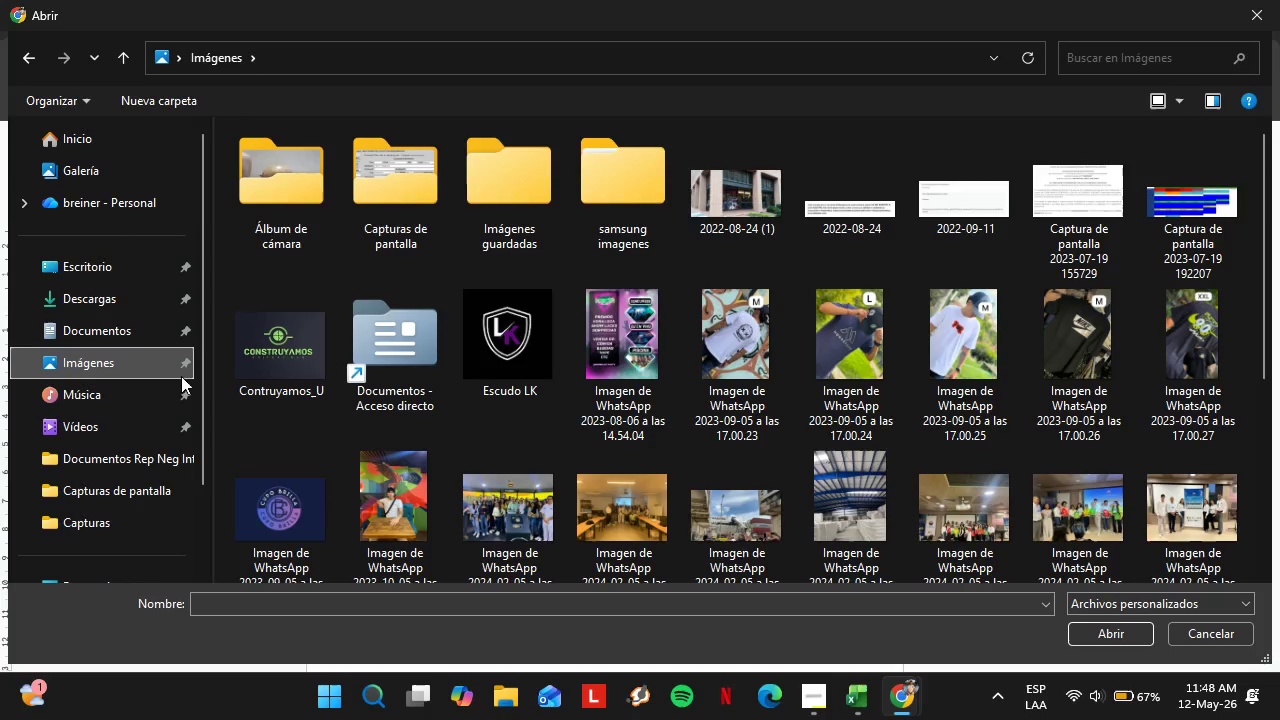 
double_click([373, 187])
 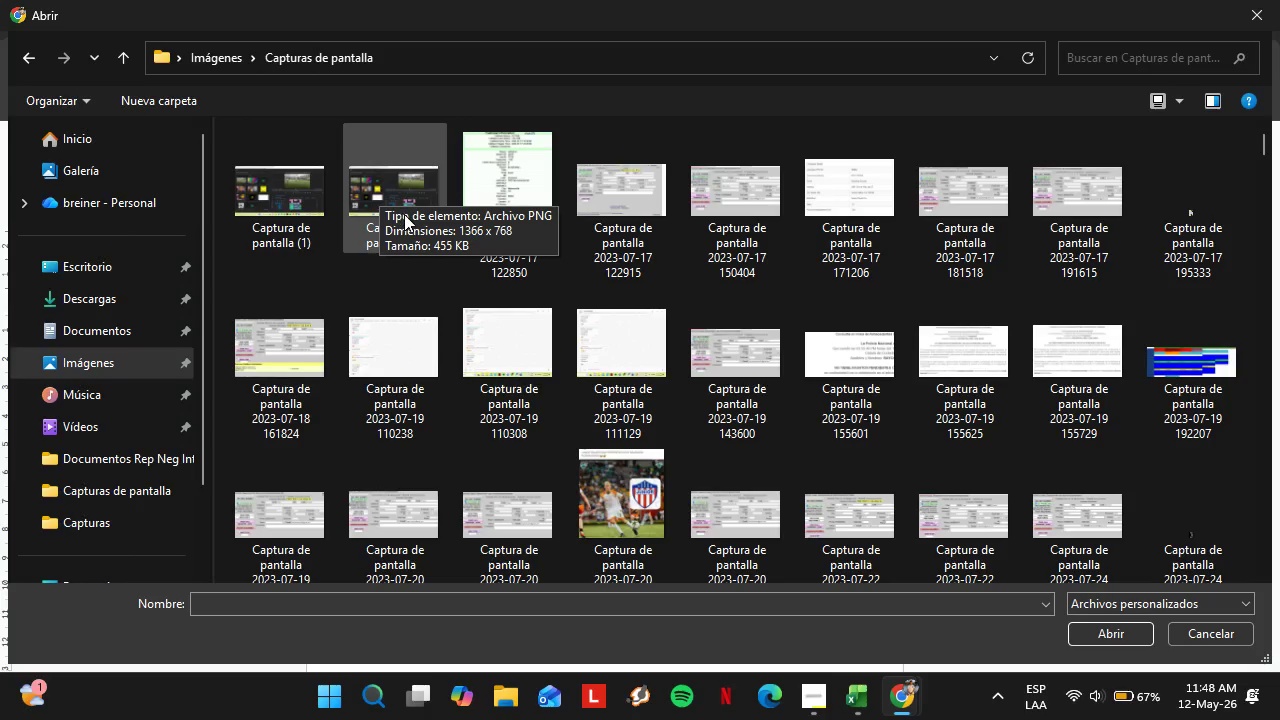 
wait(7.91)
 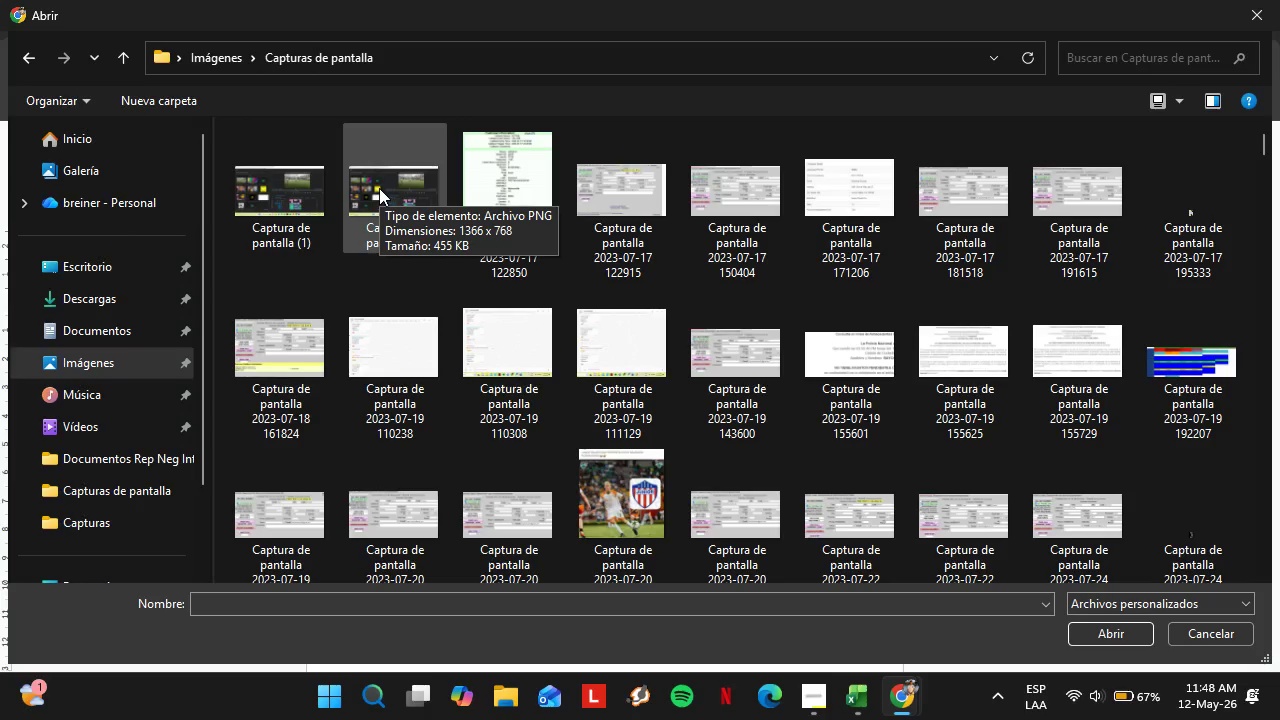 
left_click_drag(start_coordinate=[1265, 147], to_coordinate=[1274, 606])
 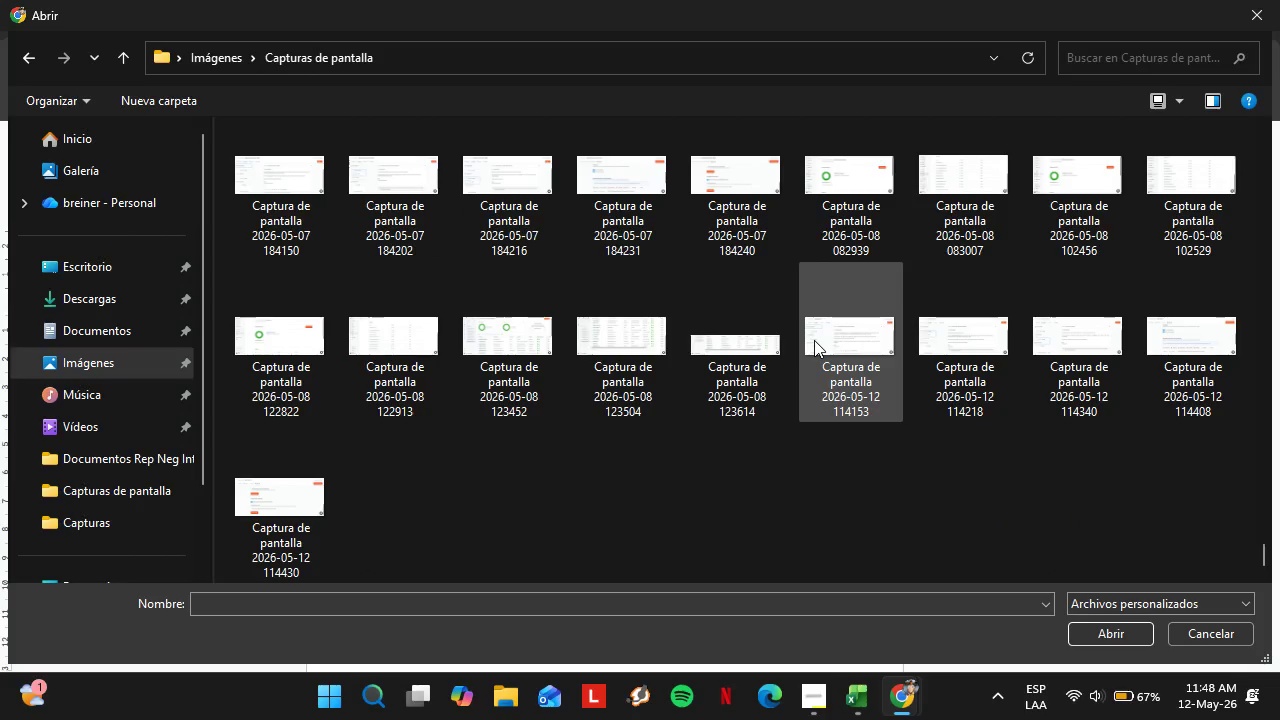 
hold_key(key=ControlLeft, duration=3.02)
left_click([839, 318])
 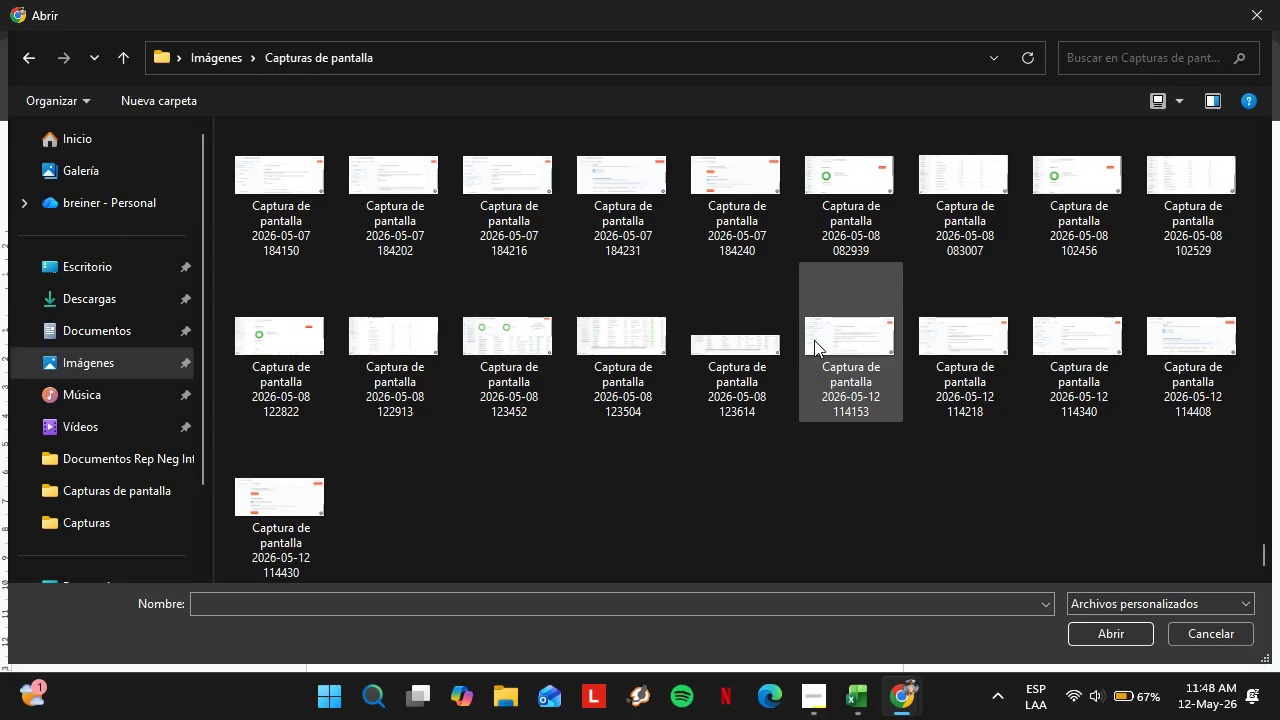 
left_click_drag(start_coordinate=[915, 347], to_coordinate=[927, 347])
 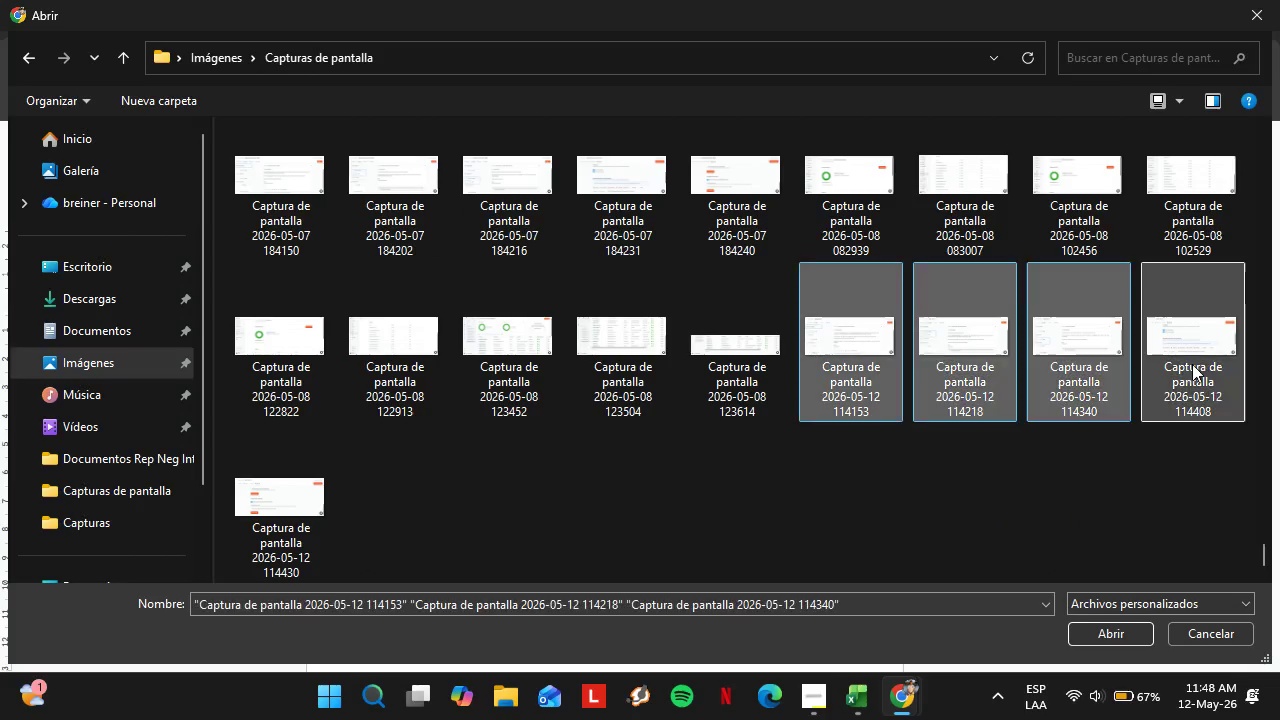 
double_click([1192, 364])
 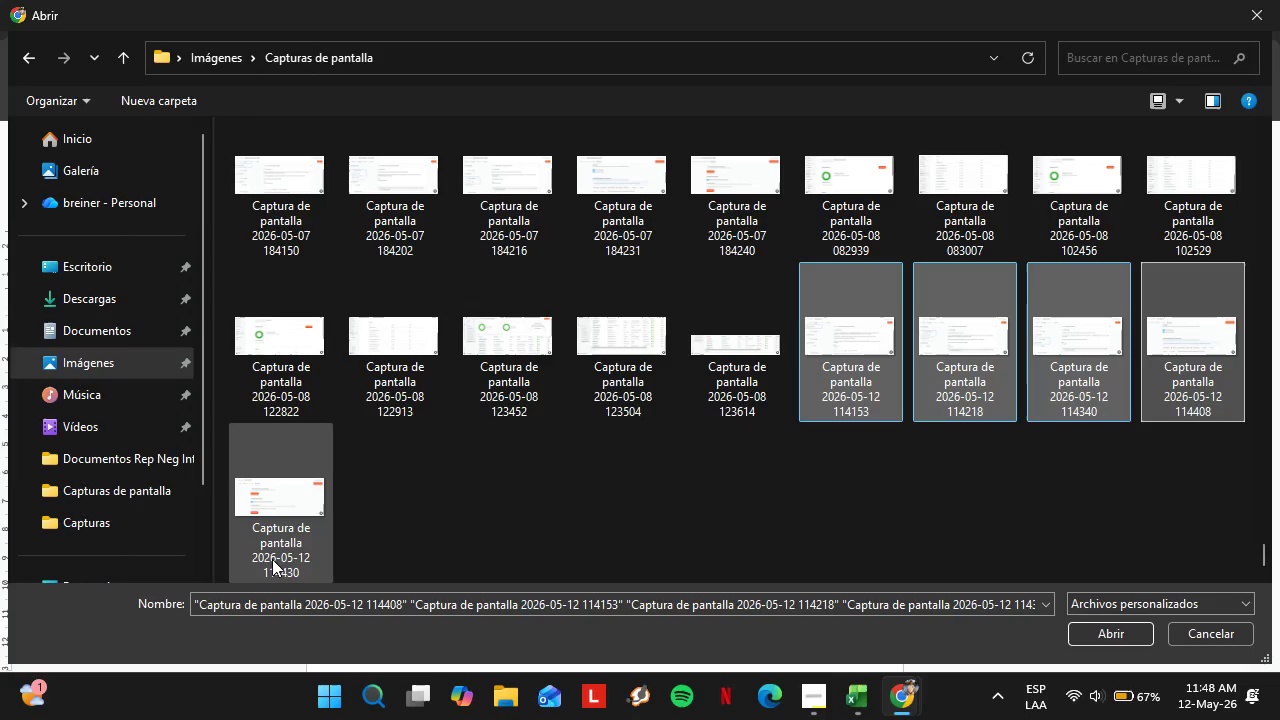 
left_click([264, 560])
 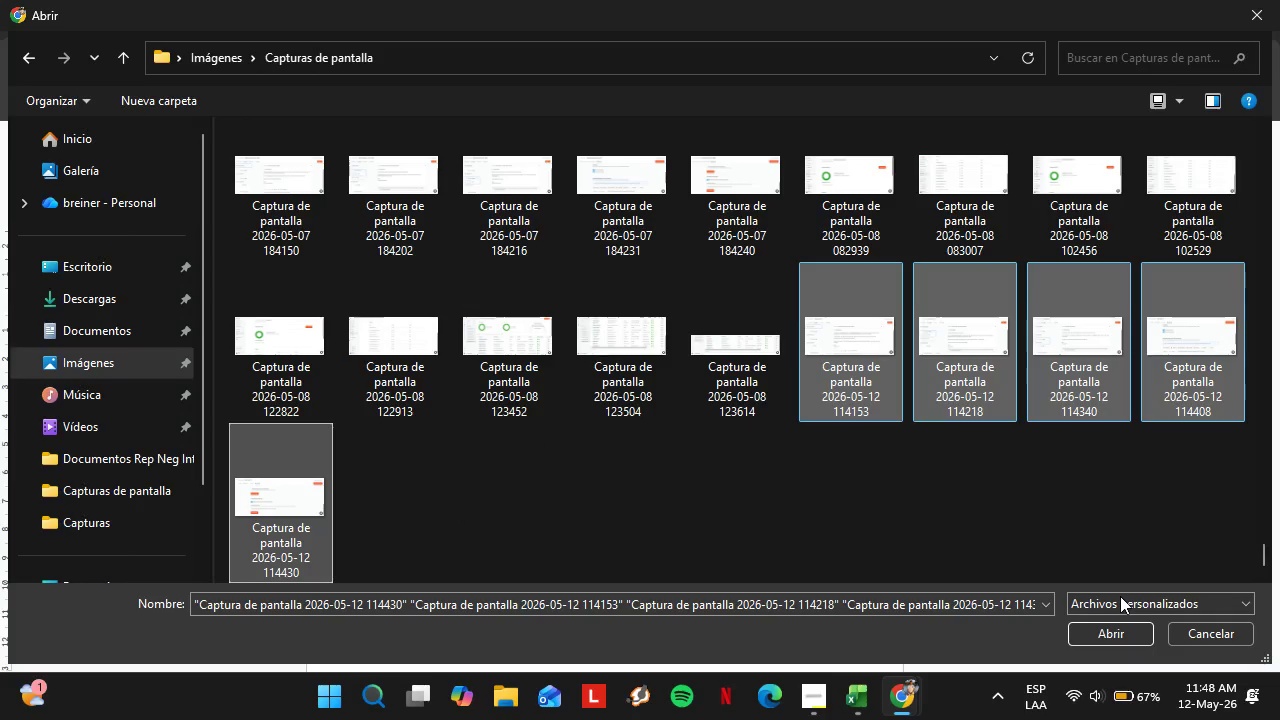 
left_click([1117, 632])
 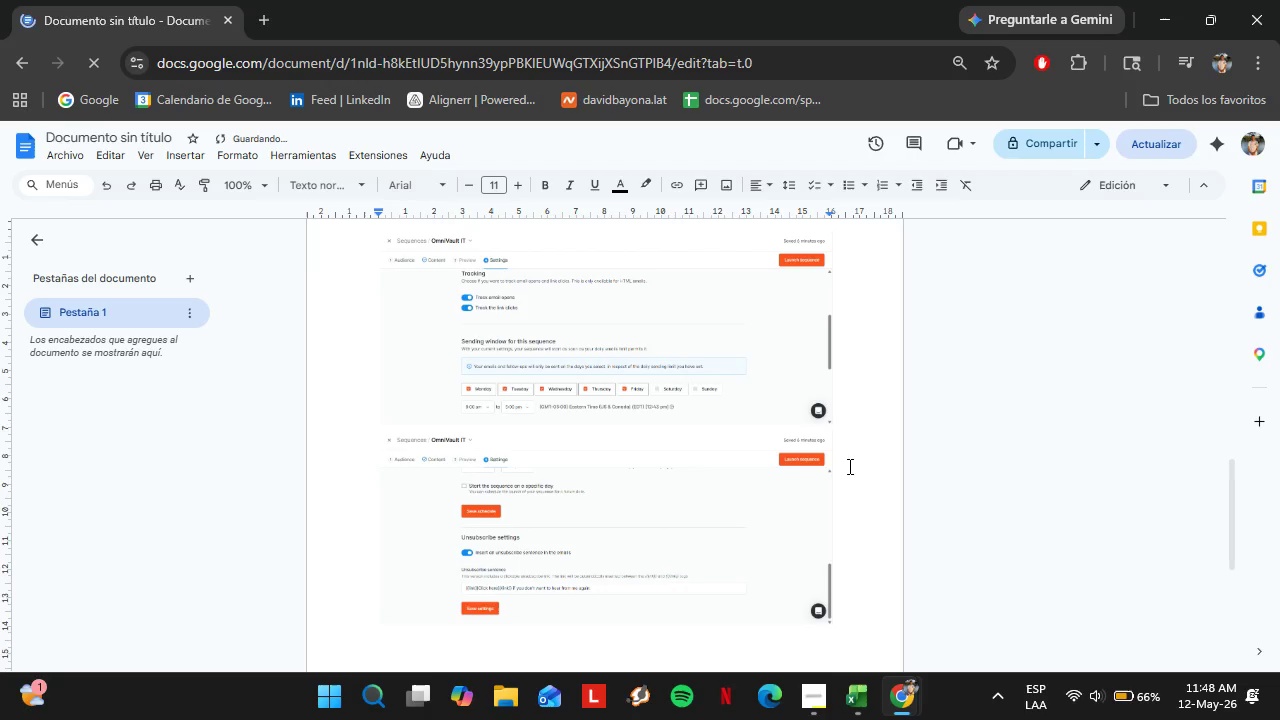 
wait(5.08)
 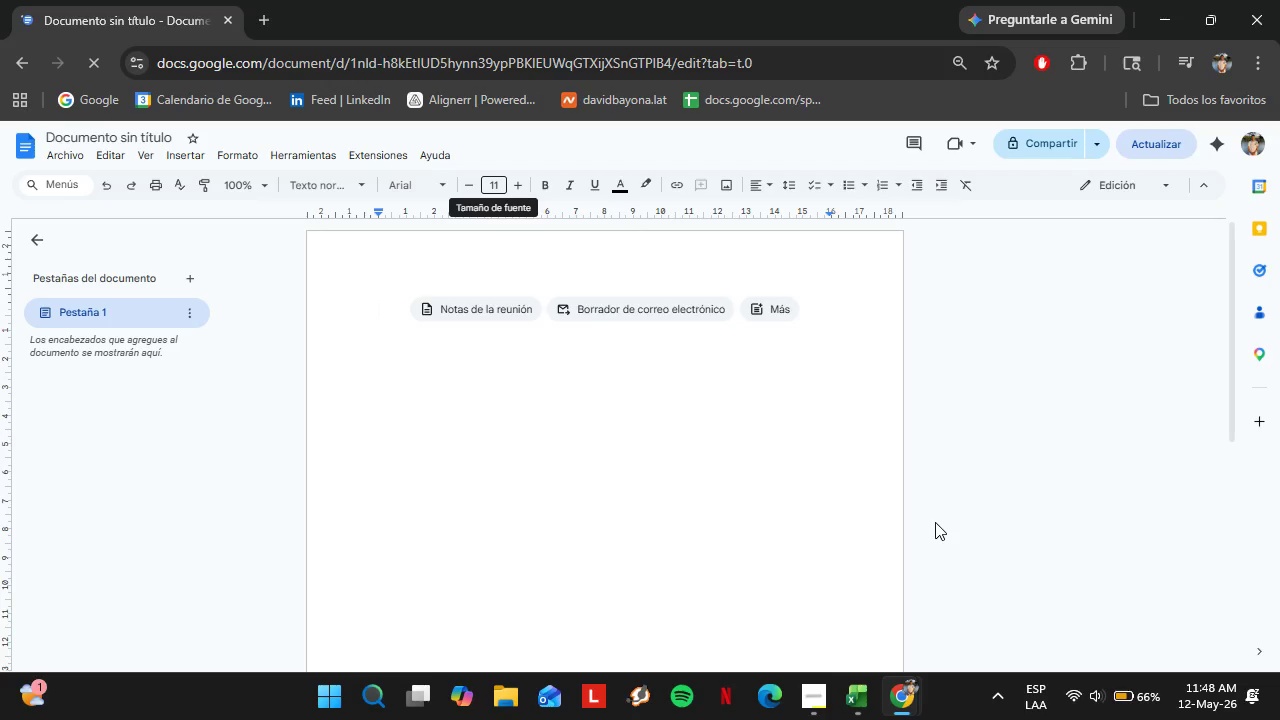 
scroll: coordinate [598, 440], scroll_direction: up, amount: 15.0
 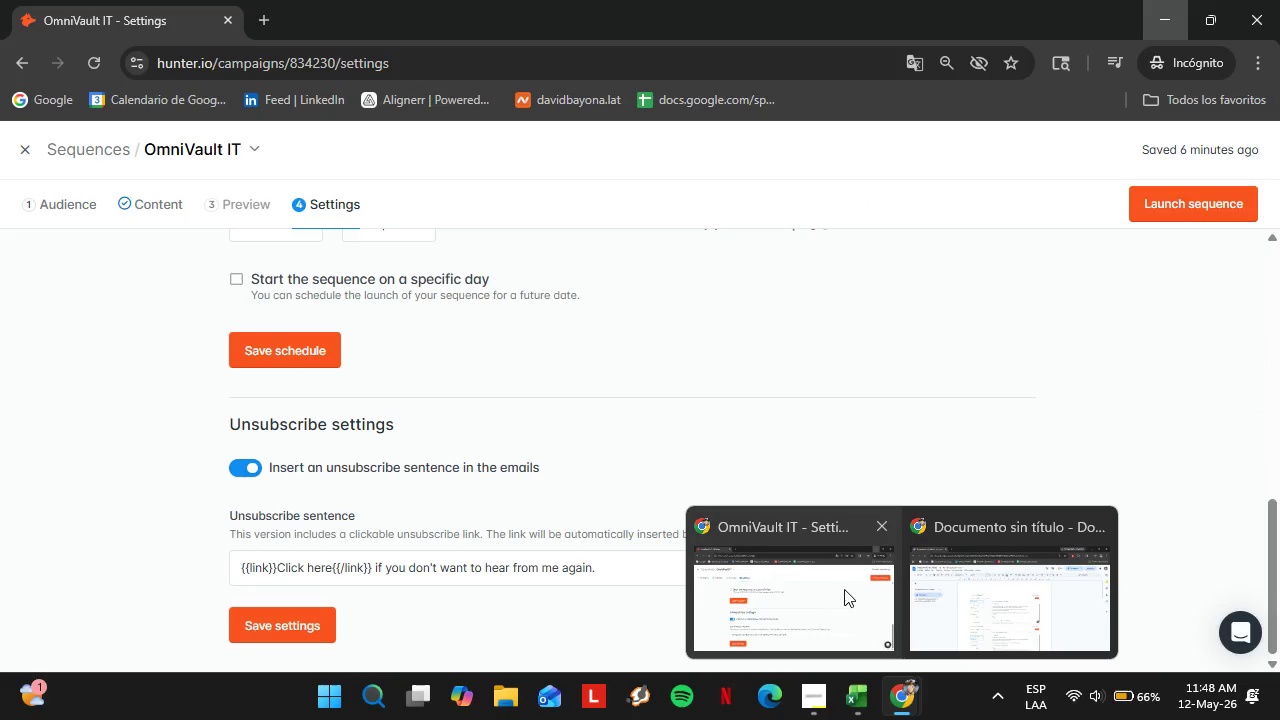 
wait(7.29)
 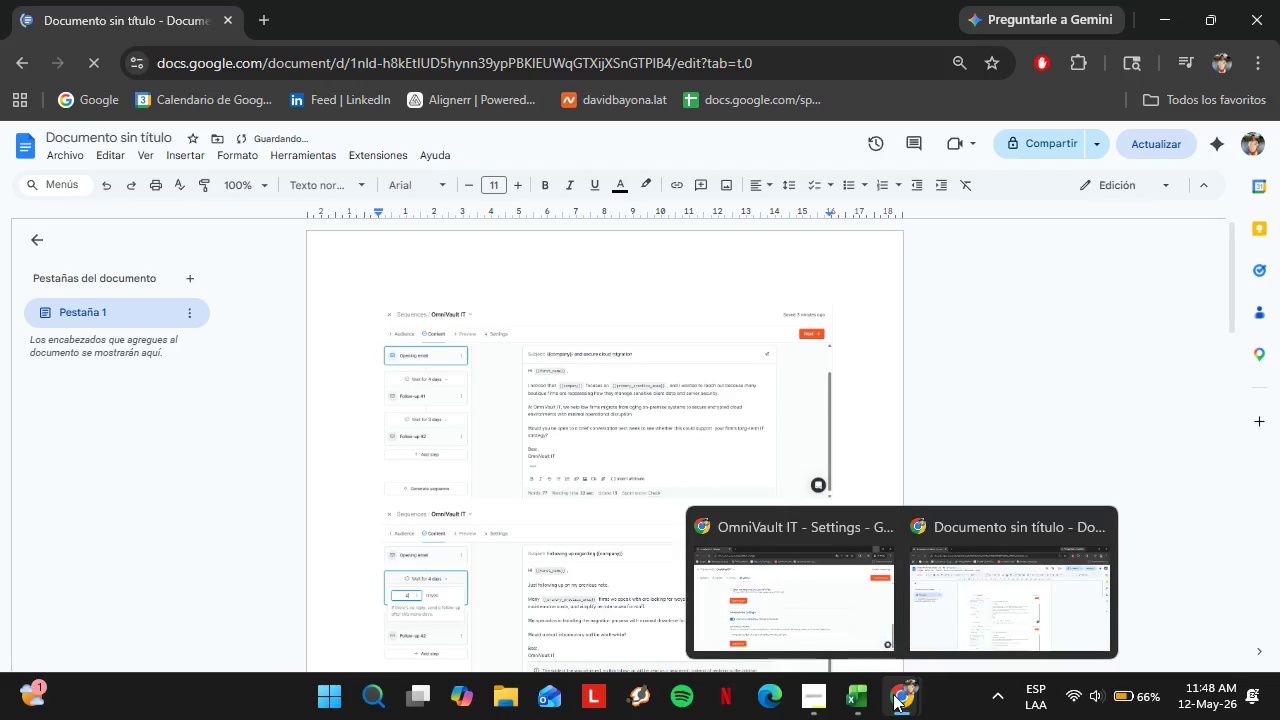 
left_click([820, 705])